 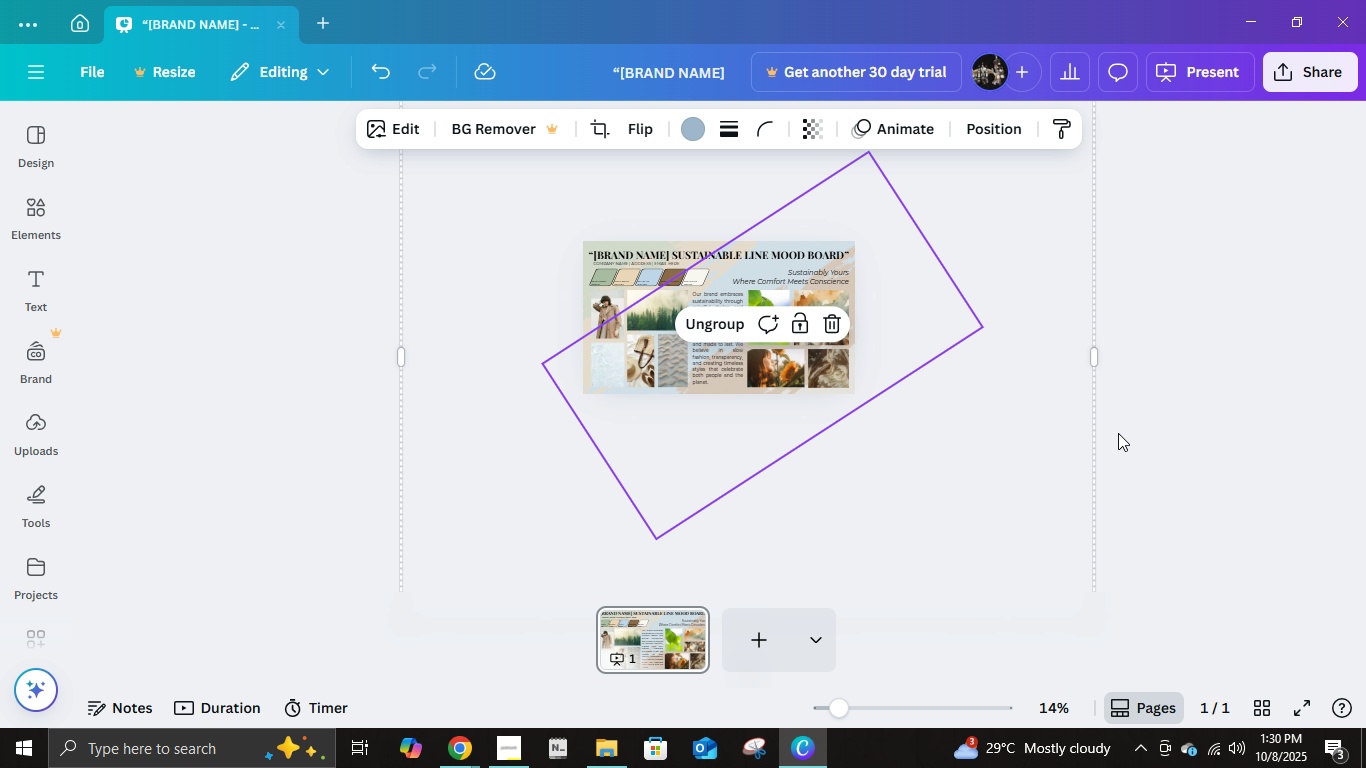 
left_click([1091, 346])
 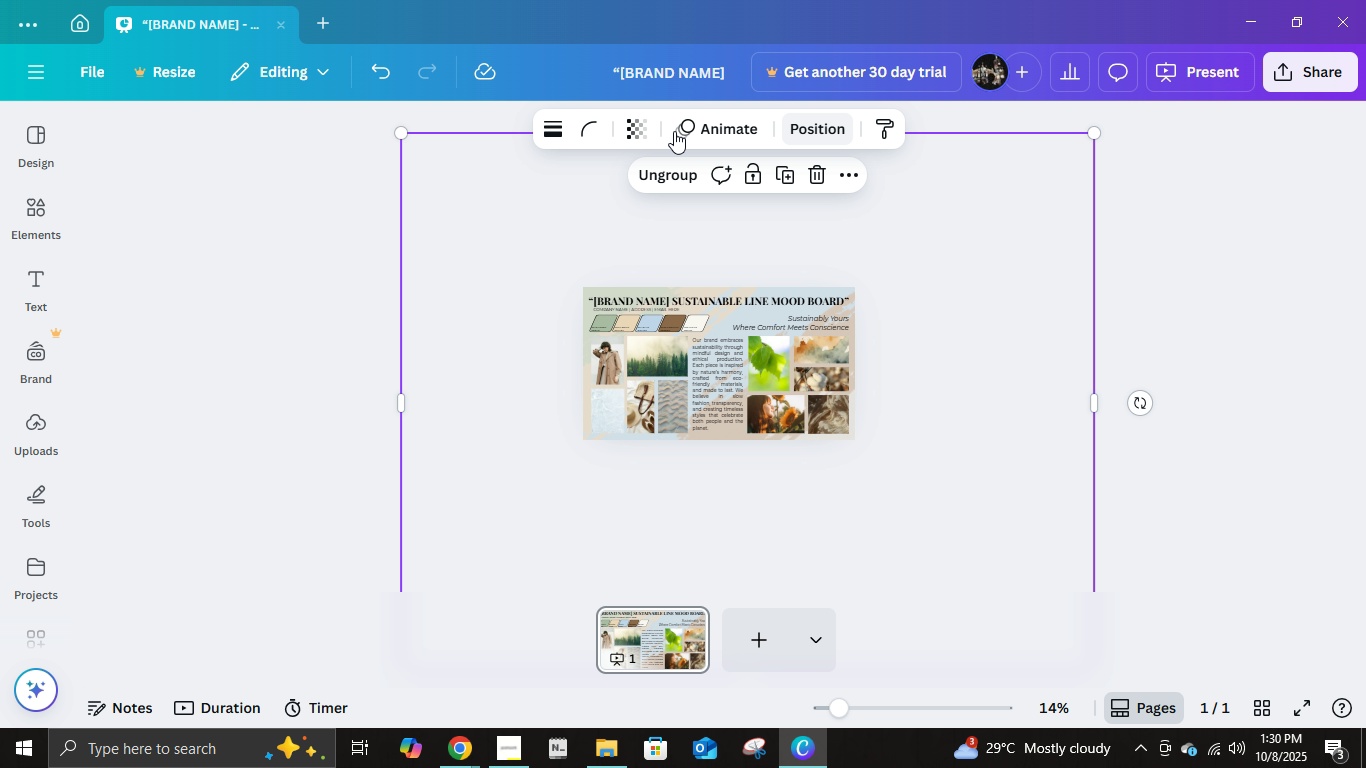 
left_click([637, 132])
 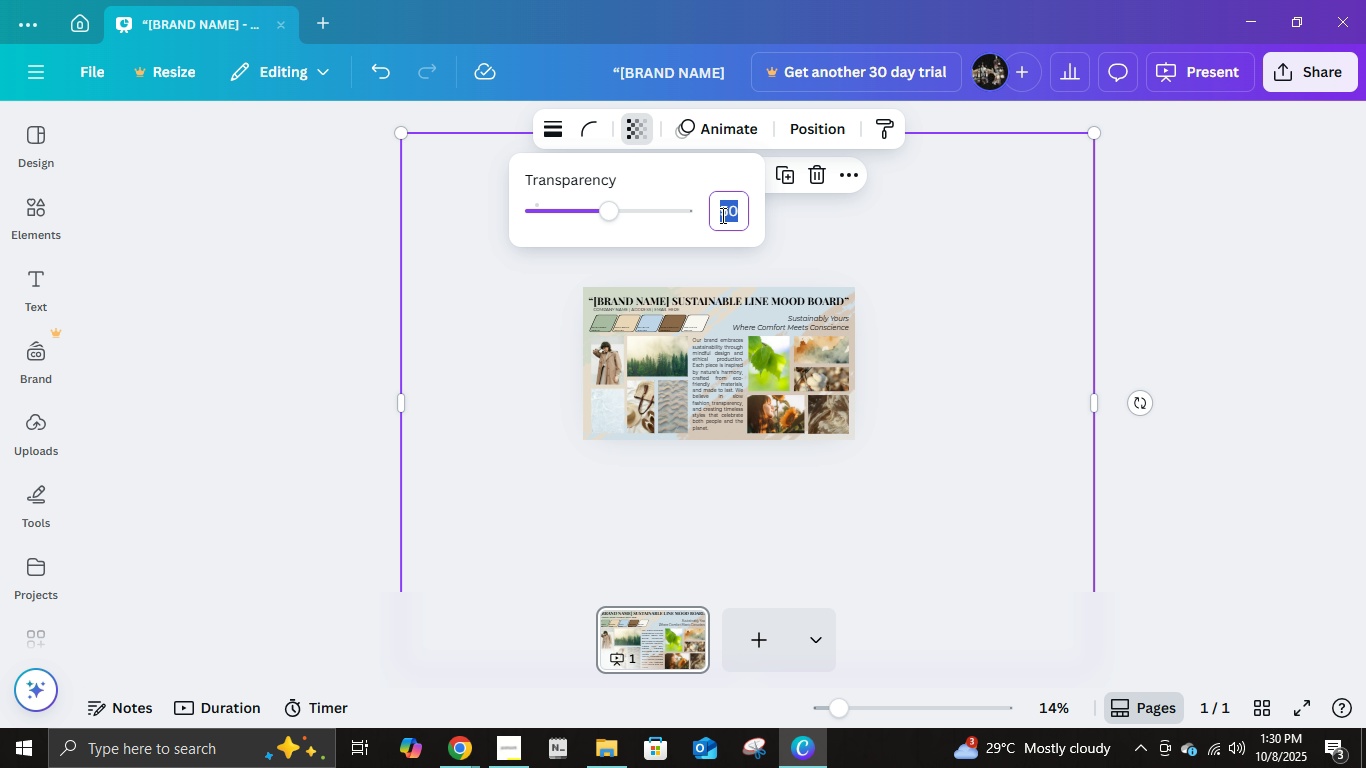 
left_click([721, 215])
 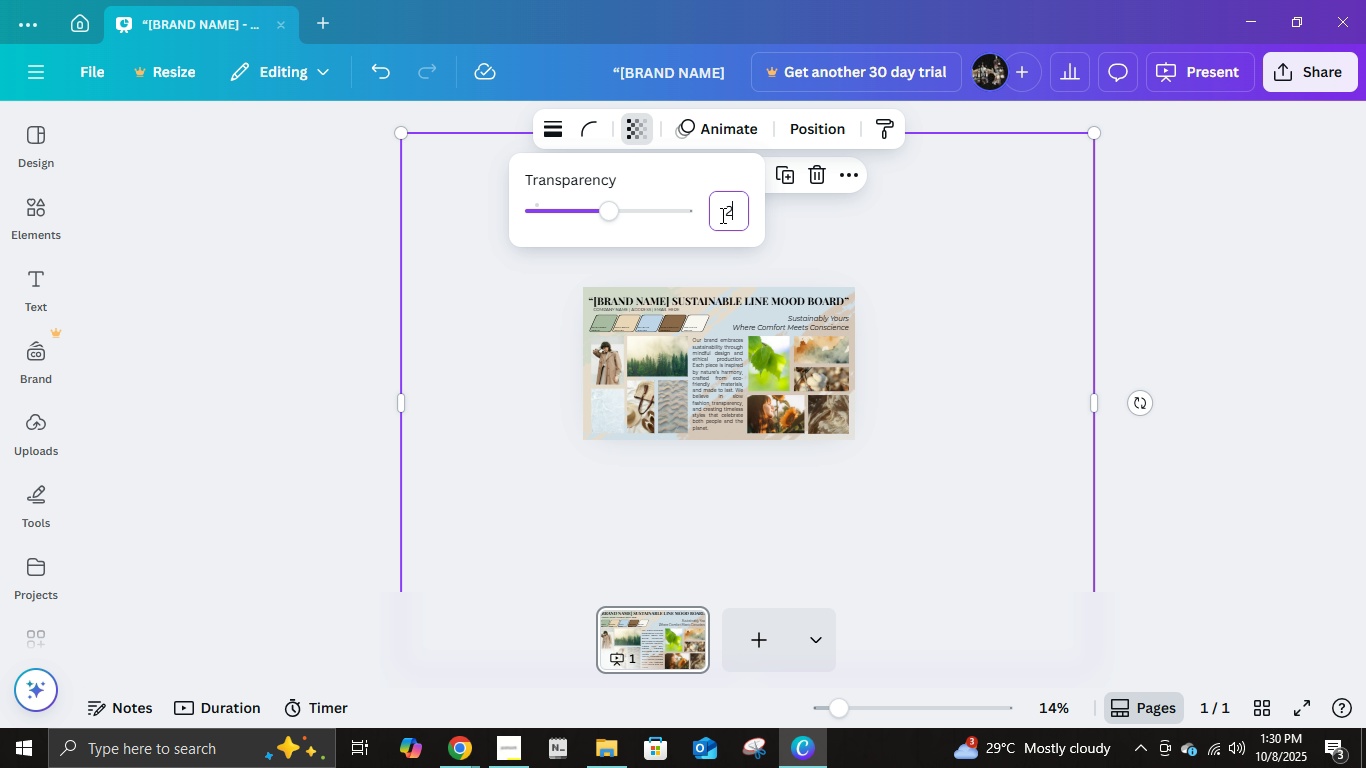 
key(Numpad2)
 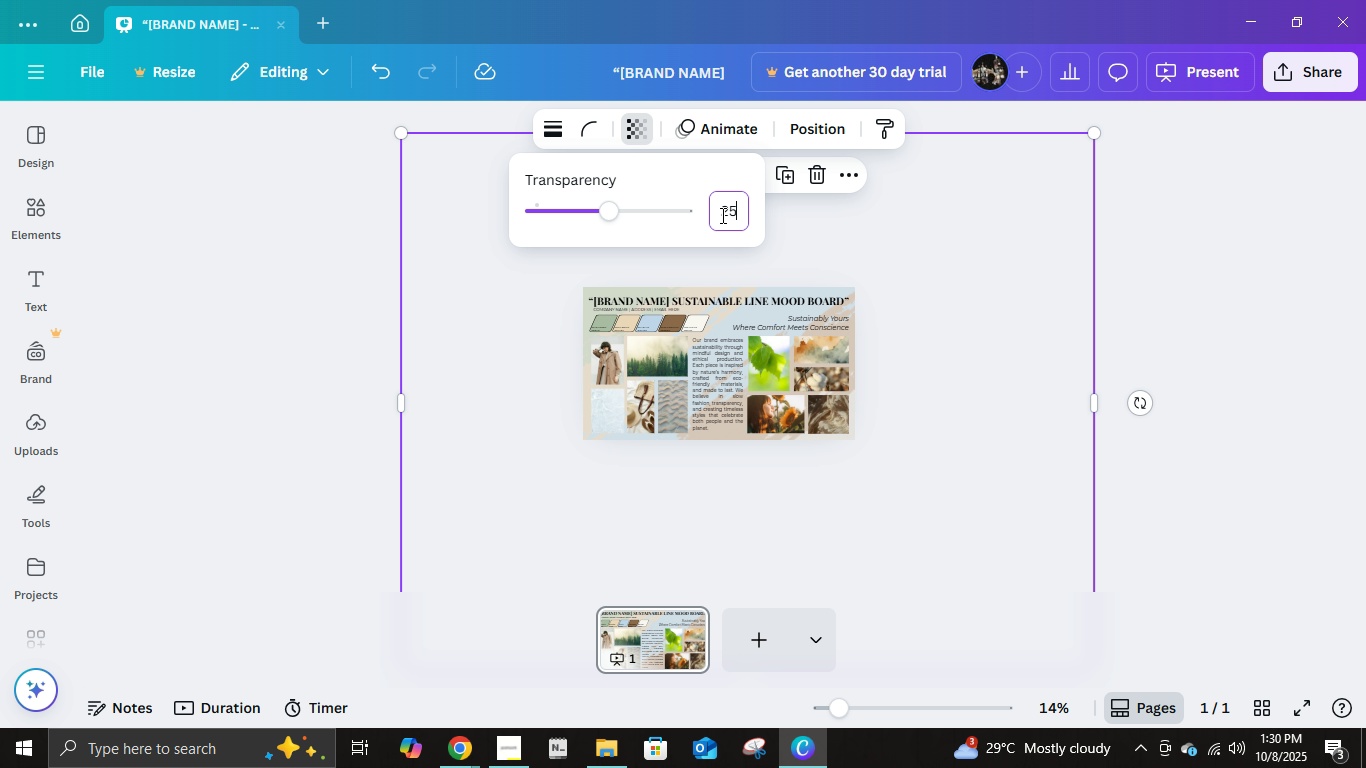 
key(Numpad5)
 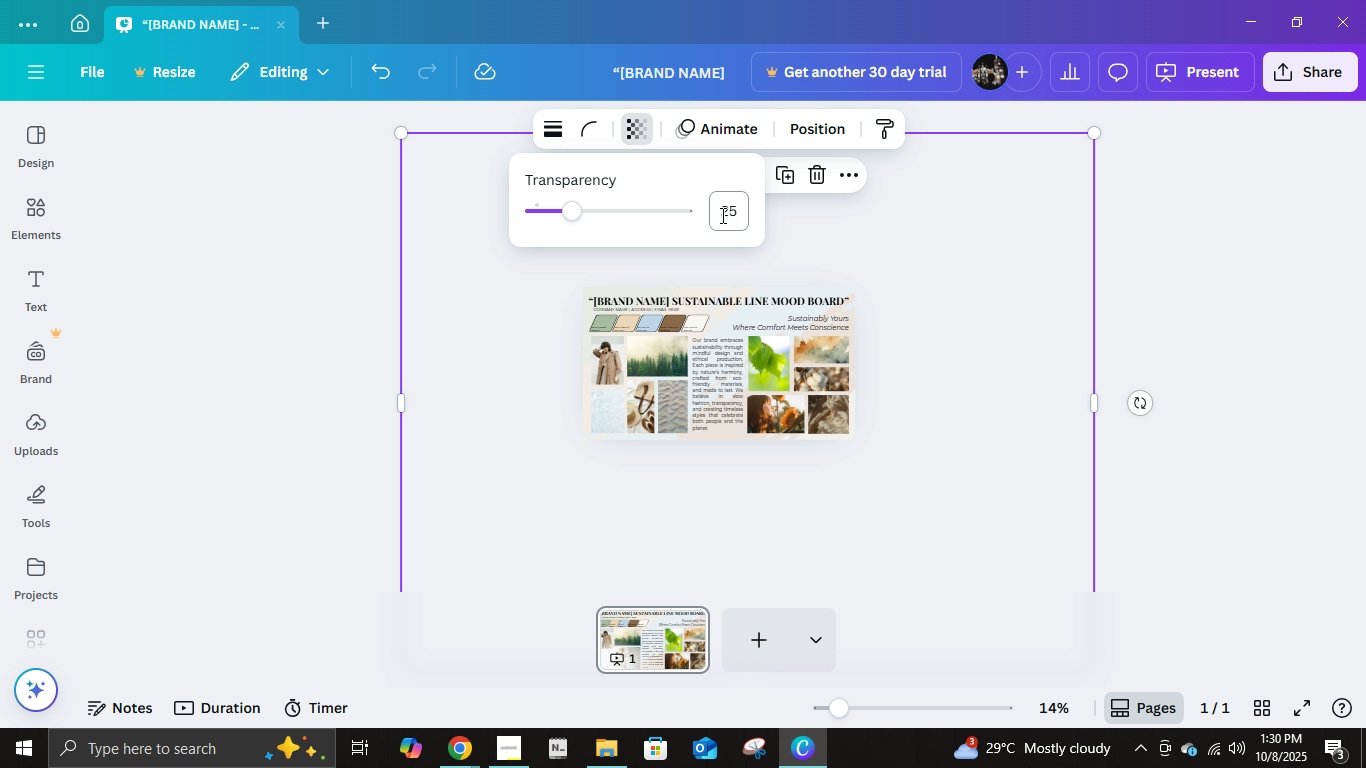 
key(NumpadEnter)
 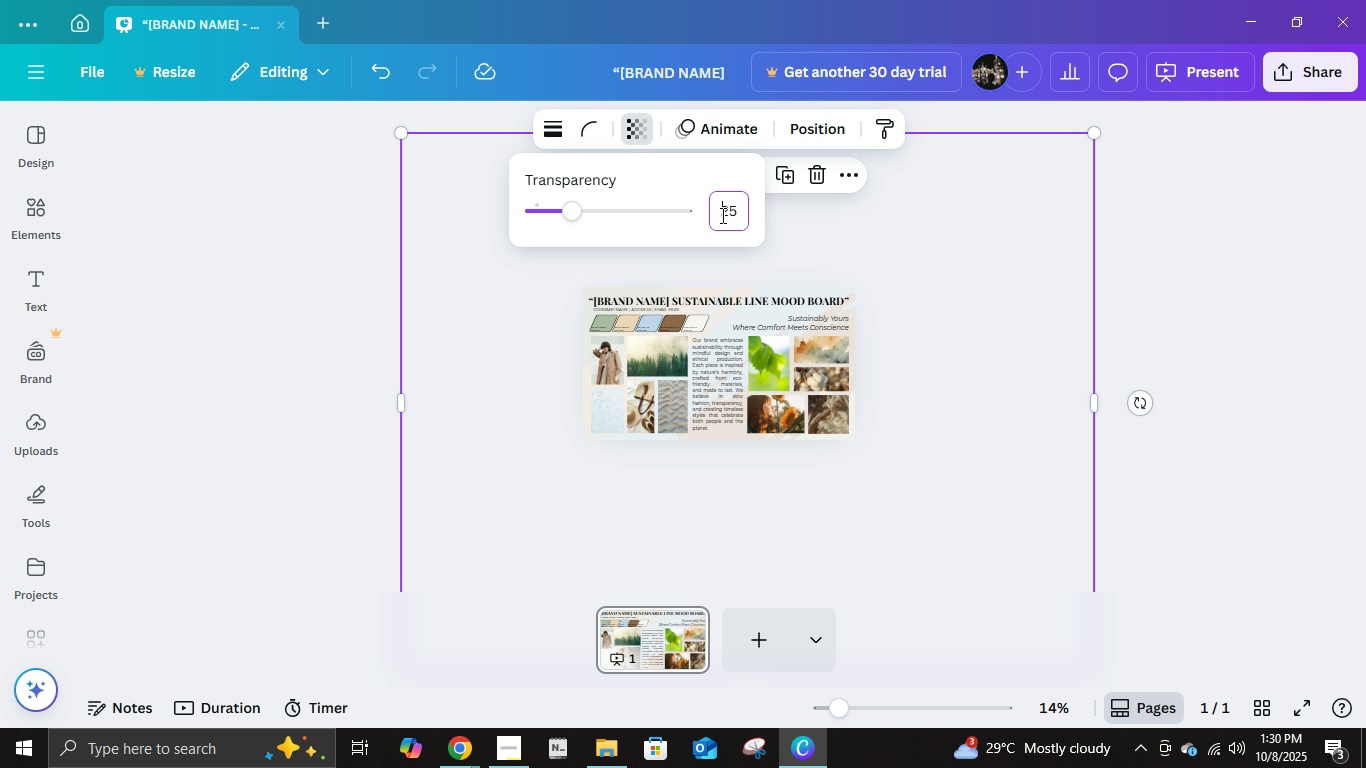 
left_click([721, 215])